 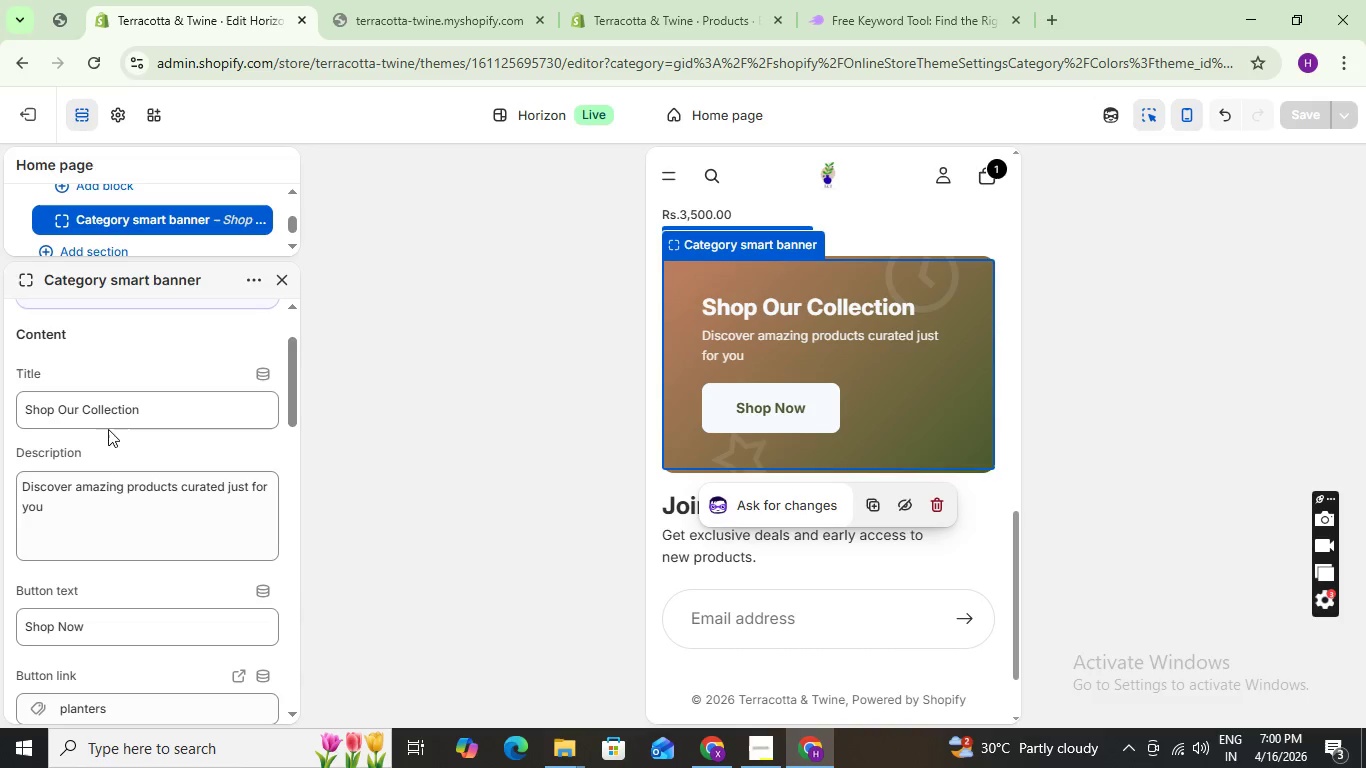 
left_click([54, 503])
 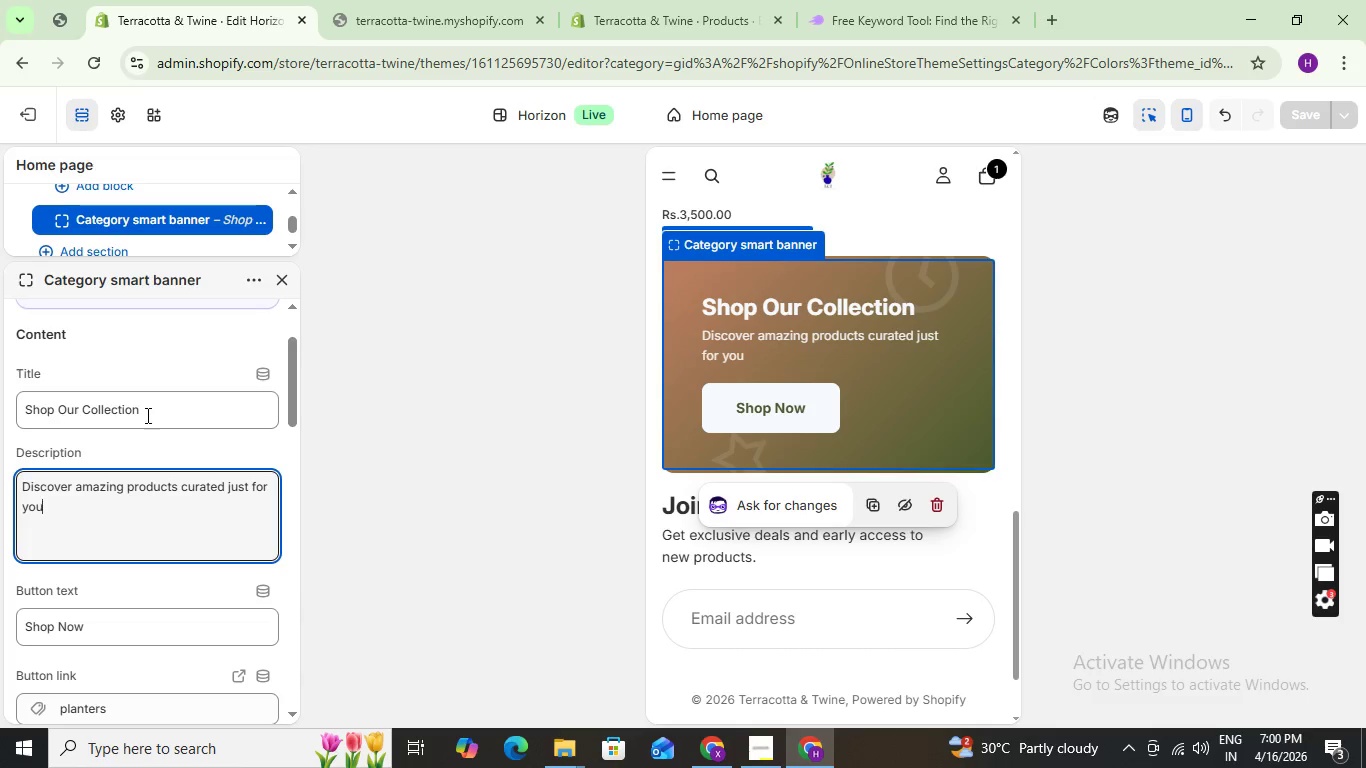 
left_click_drag(start_coordinate=[146, 411], to_coordinate=[86, 404])
 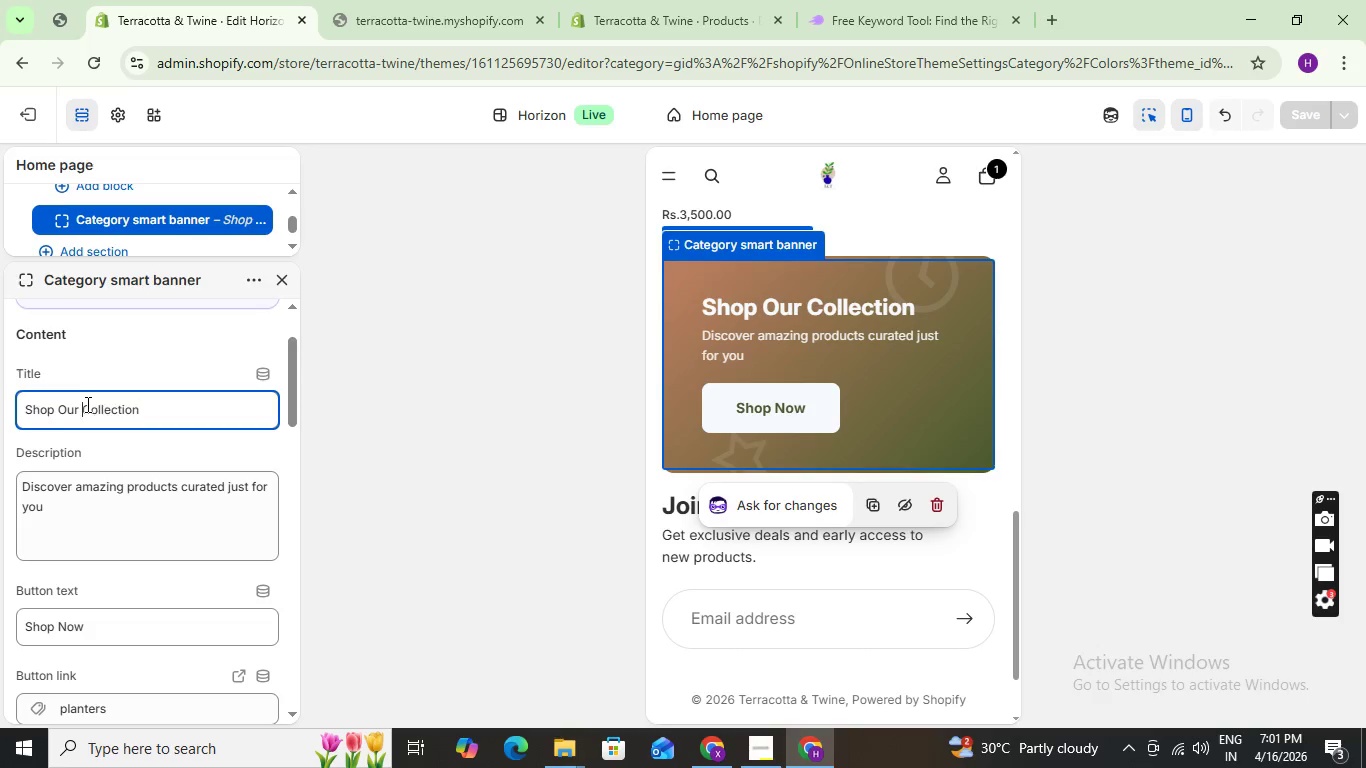 
left_click([86, 404])
 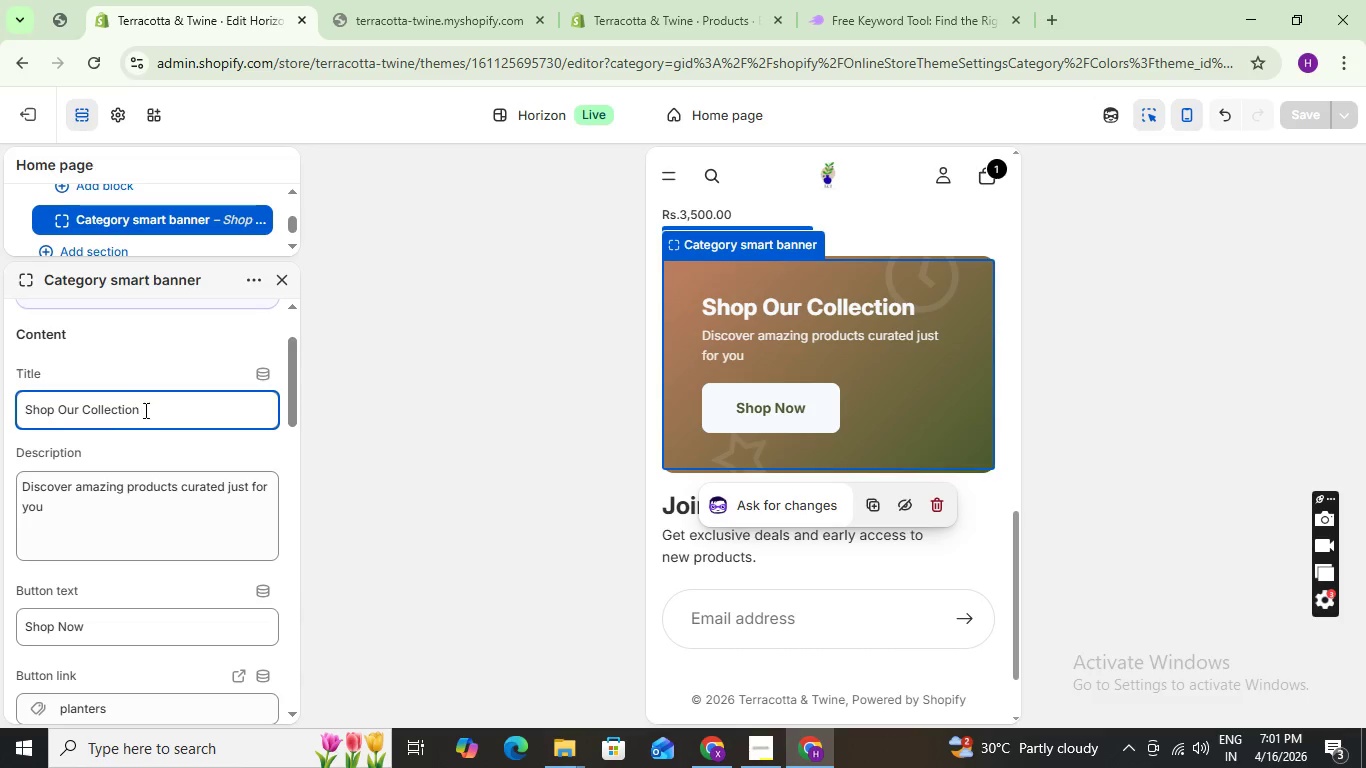 
left_click_drag(start_coordinate=[144, 408], to_coordinate=[22, 410])
 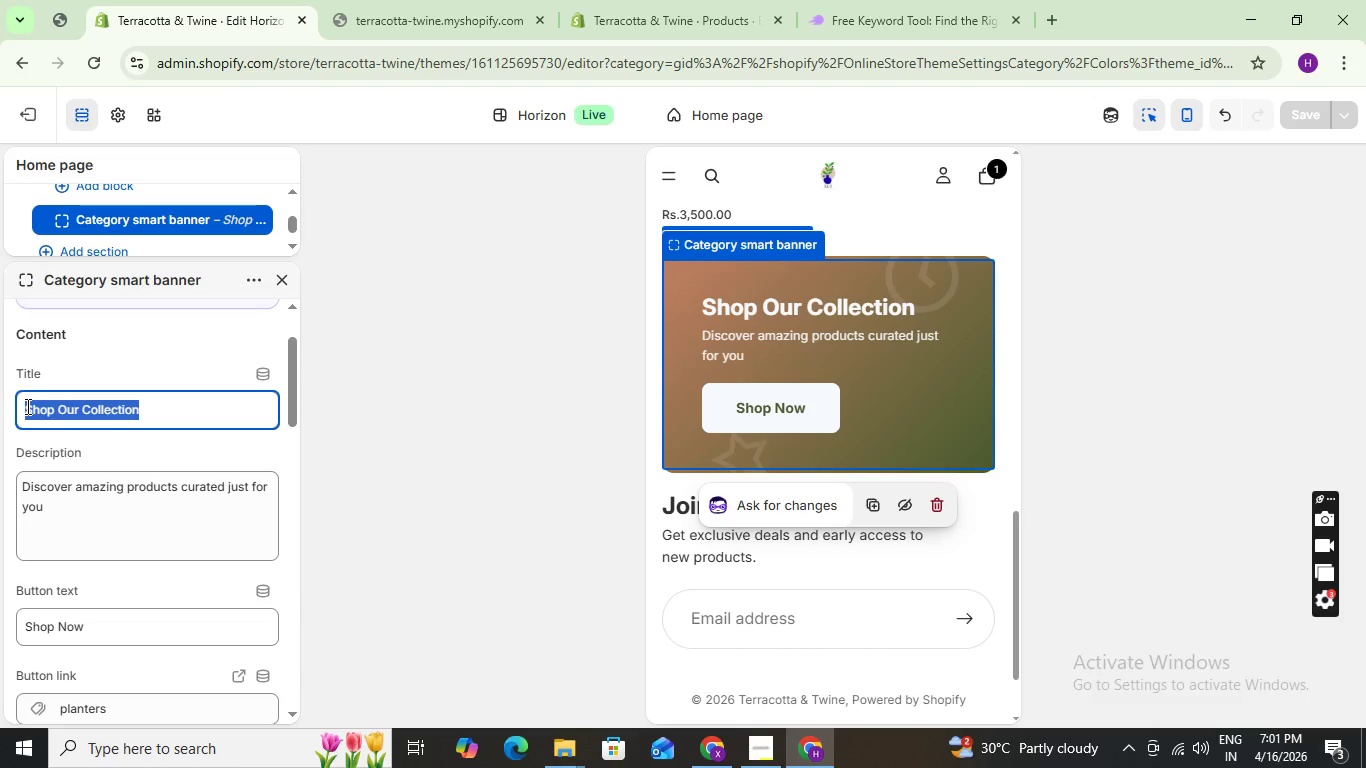 
type(Explore Plab)
key(Backspace)
type(nters Colloe)
key(Backspace)
type(ction)
 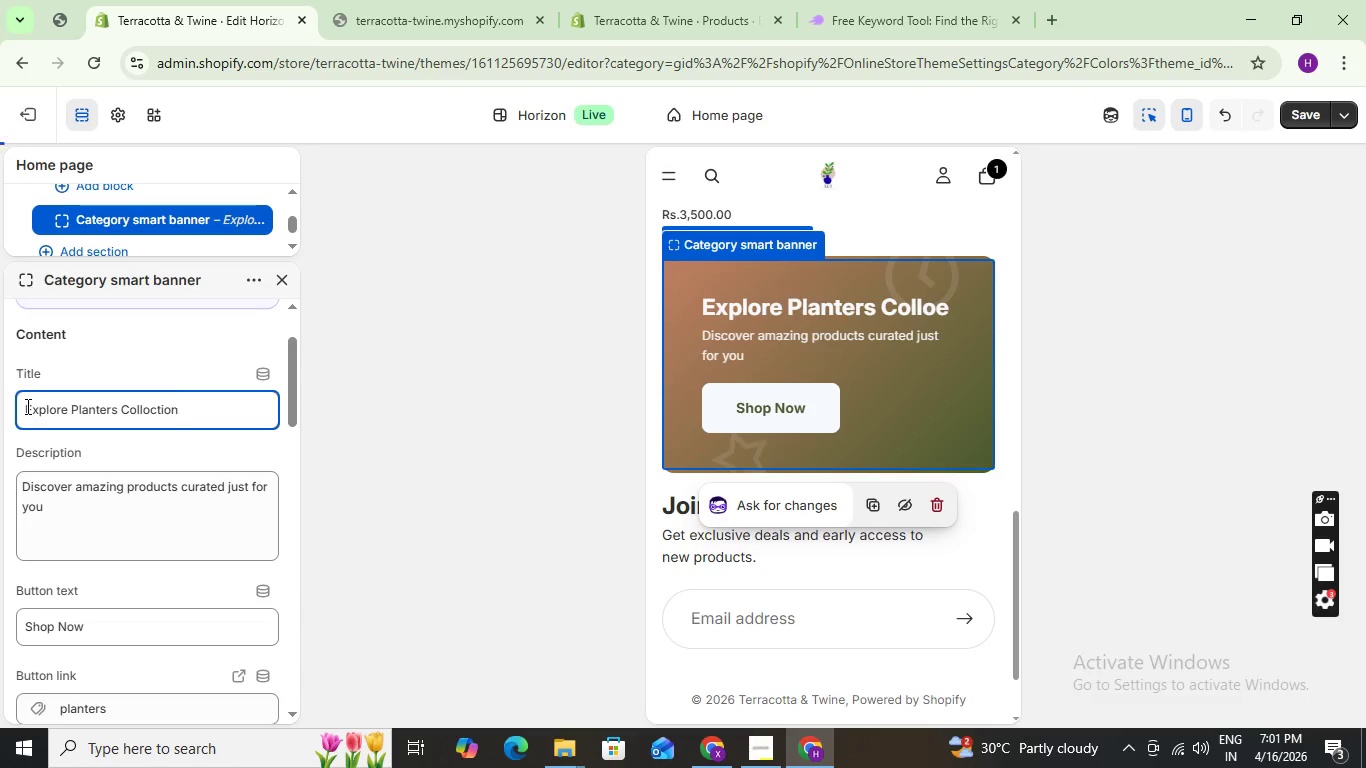 
wait(16.48)
 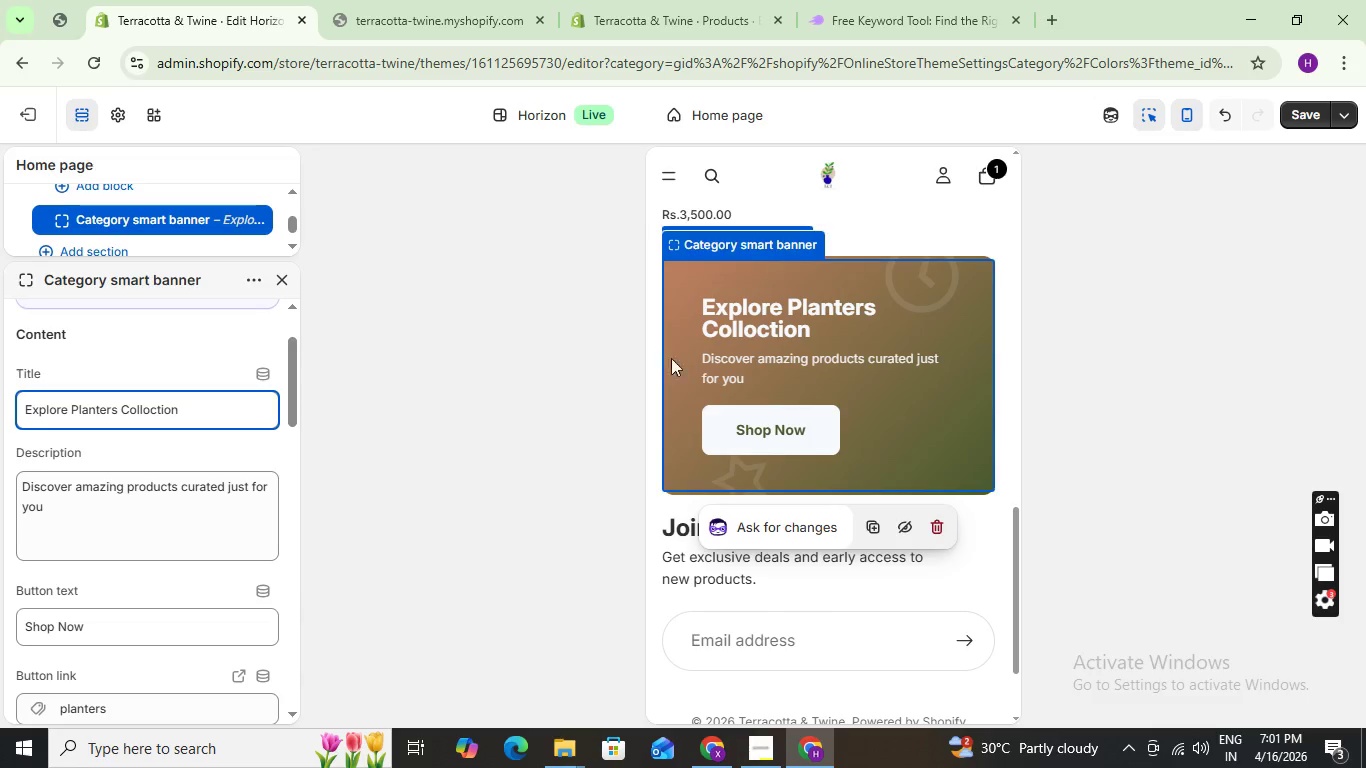 
scroll: coordinate [800, 414], scroll_direction: up, amount: 34.0
 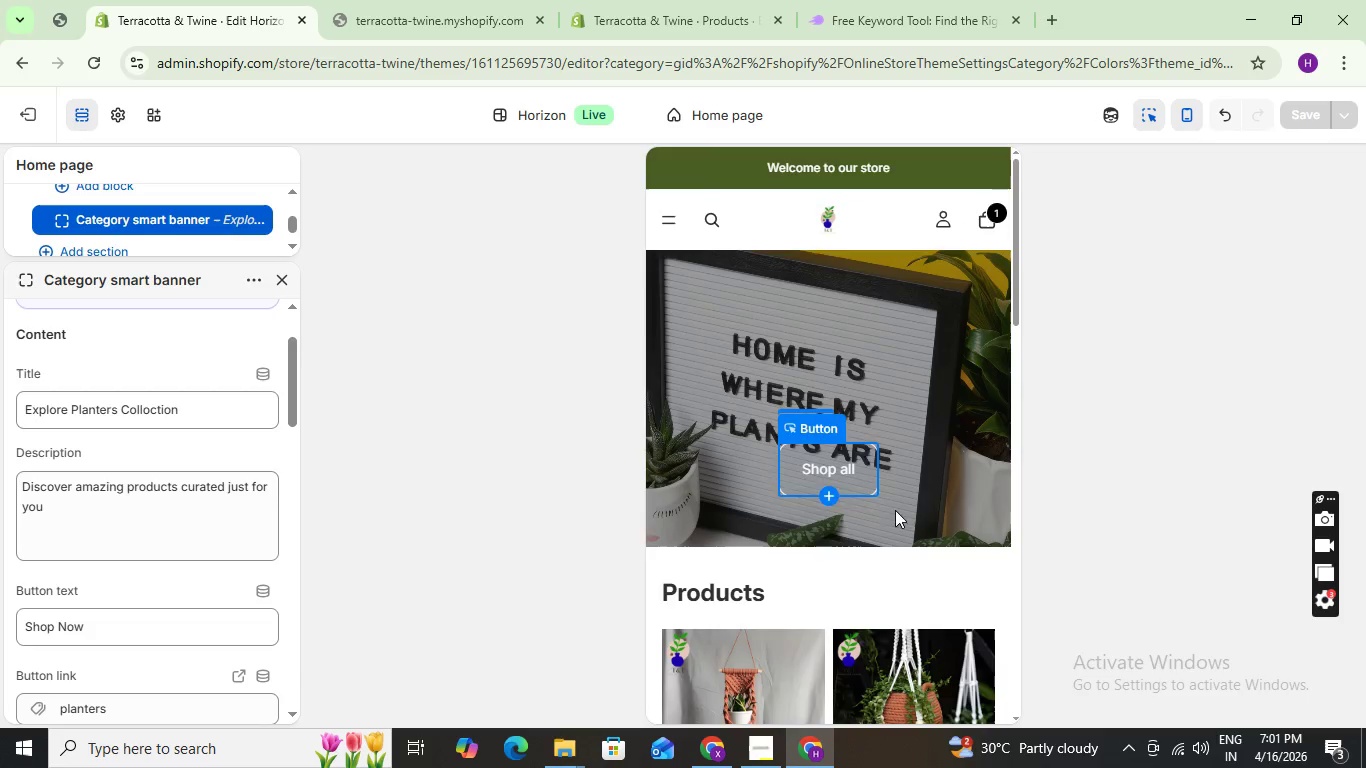 
scroll: coordinate [923, 560], scroll_direction: down, amount: 6.0
 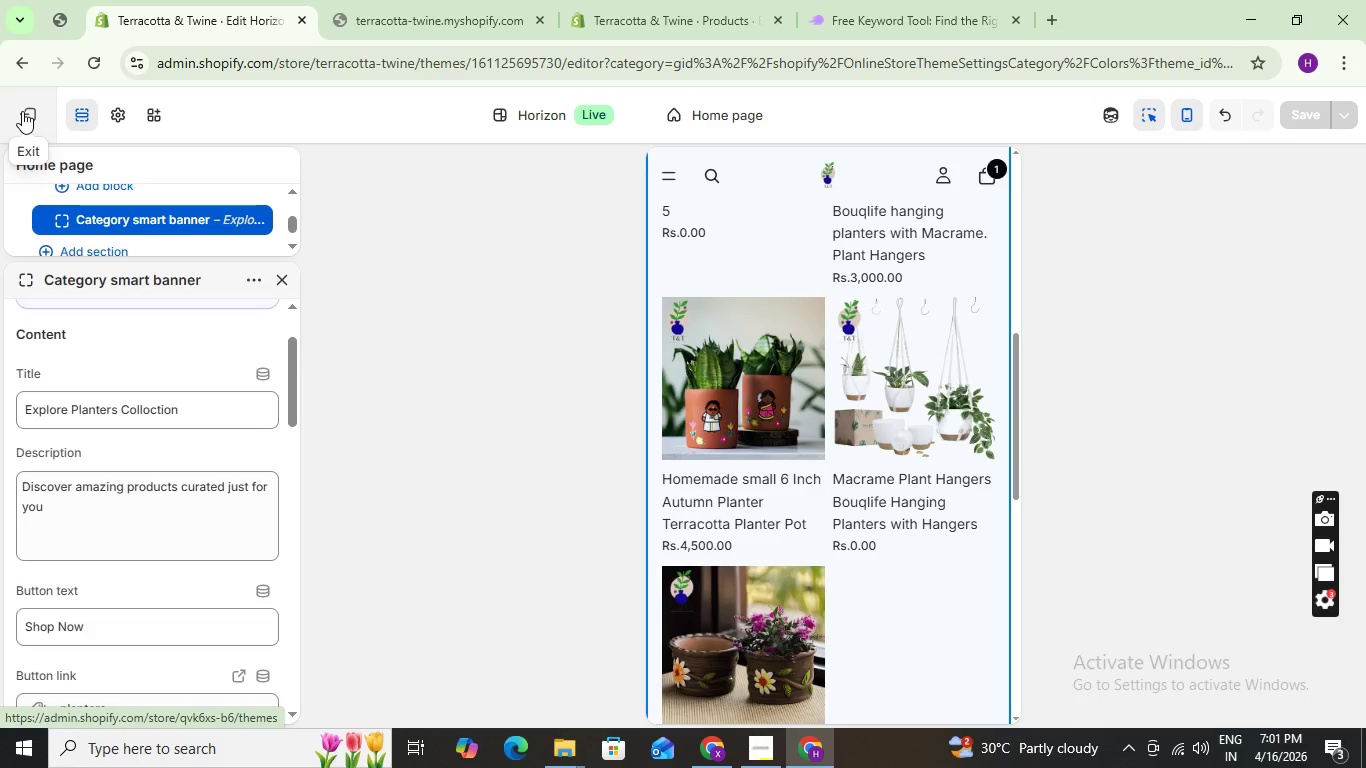 
left_click([22, 111])
 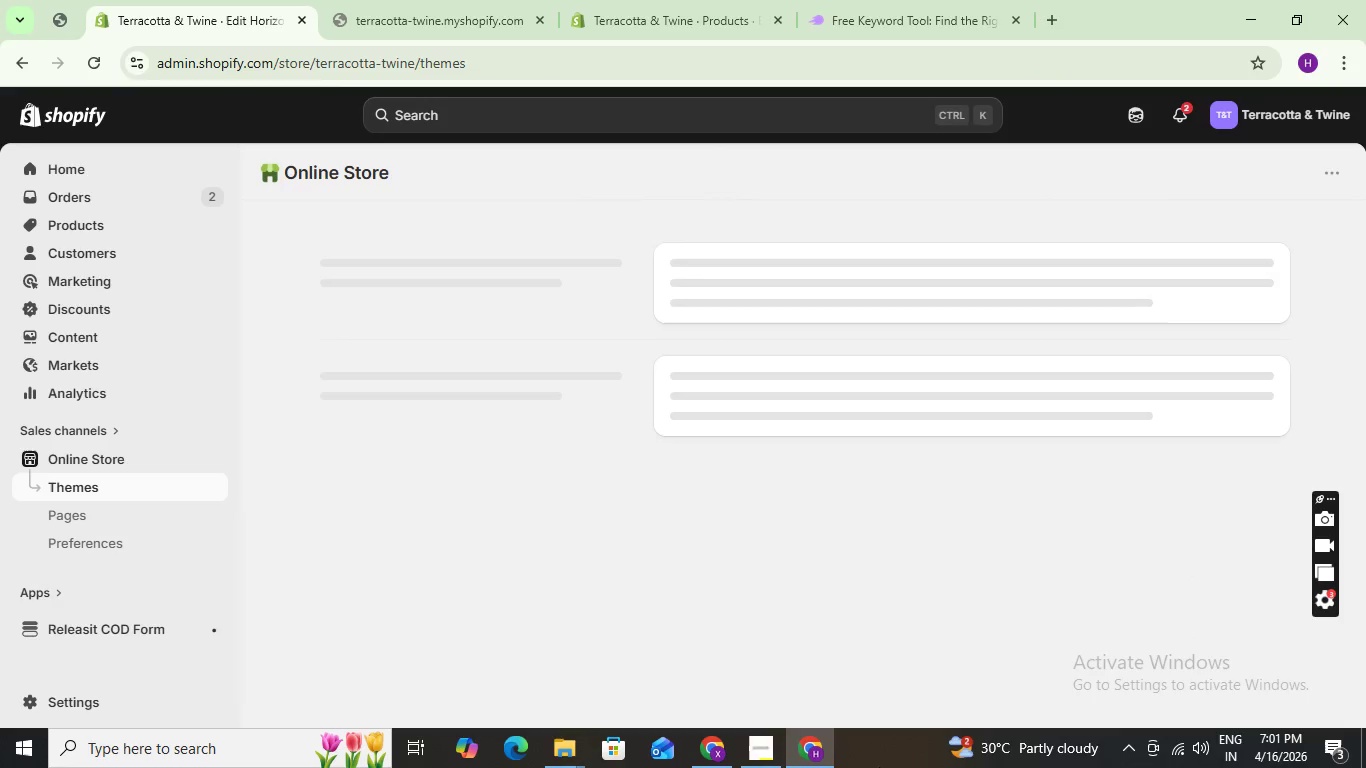 
left_click([753, 753])